 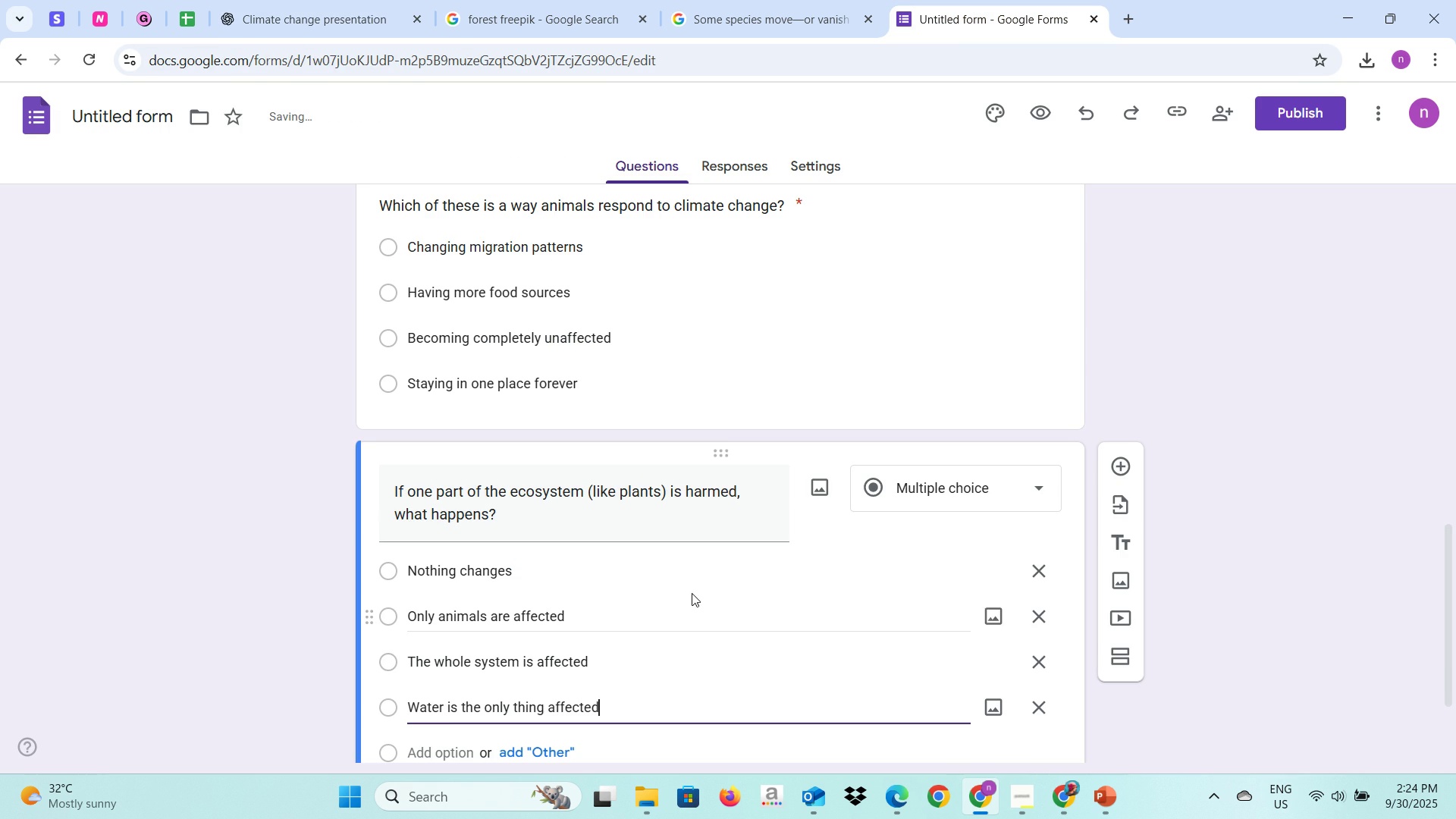 
scroll: coordinate [912, 704], scroll_direction: down, amount: 3.0
 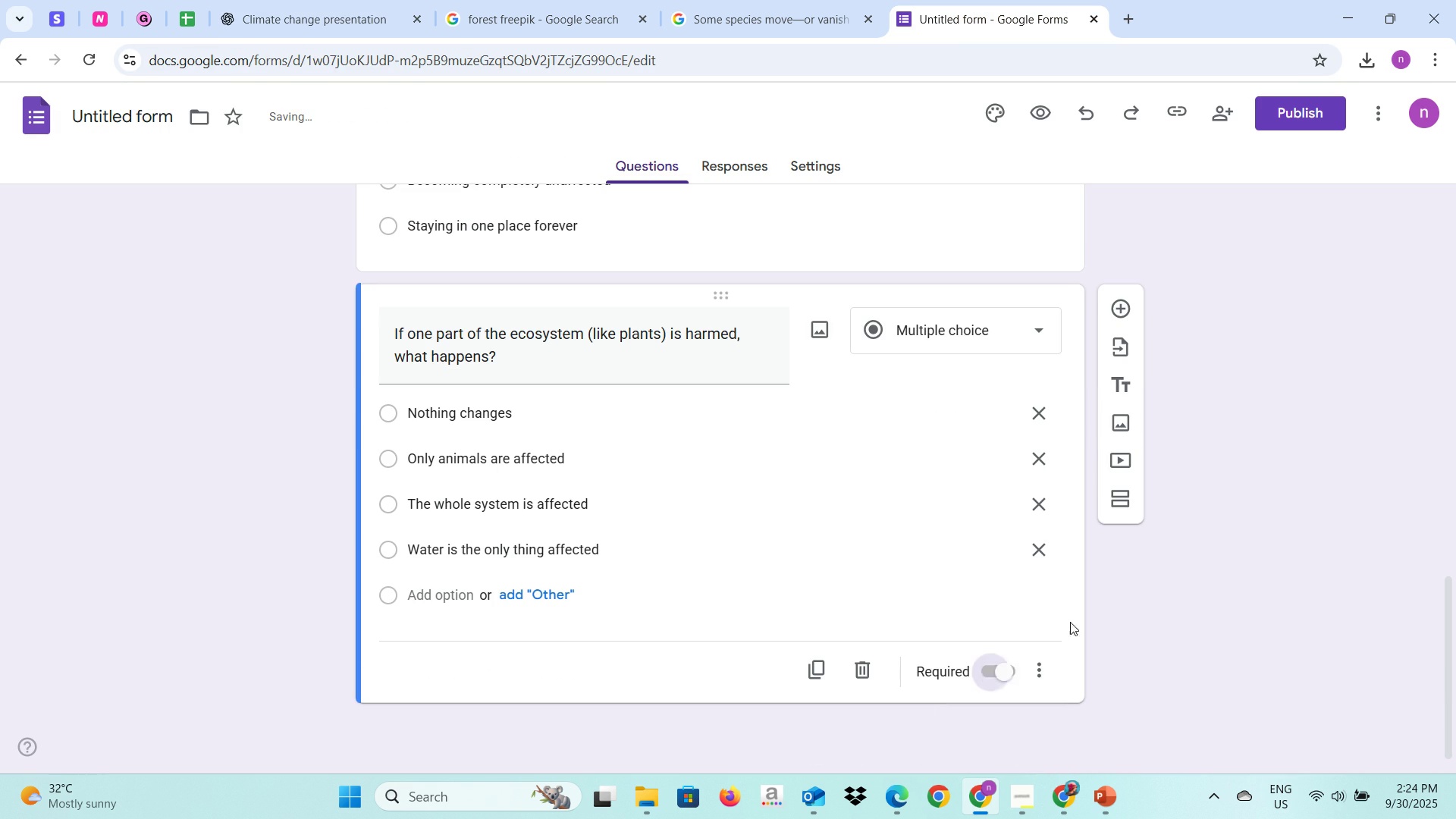 
double_click([1236, 613])
 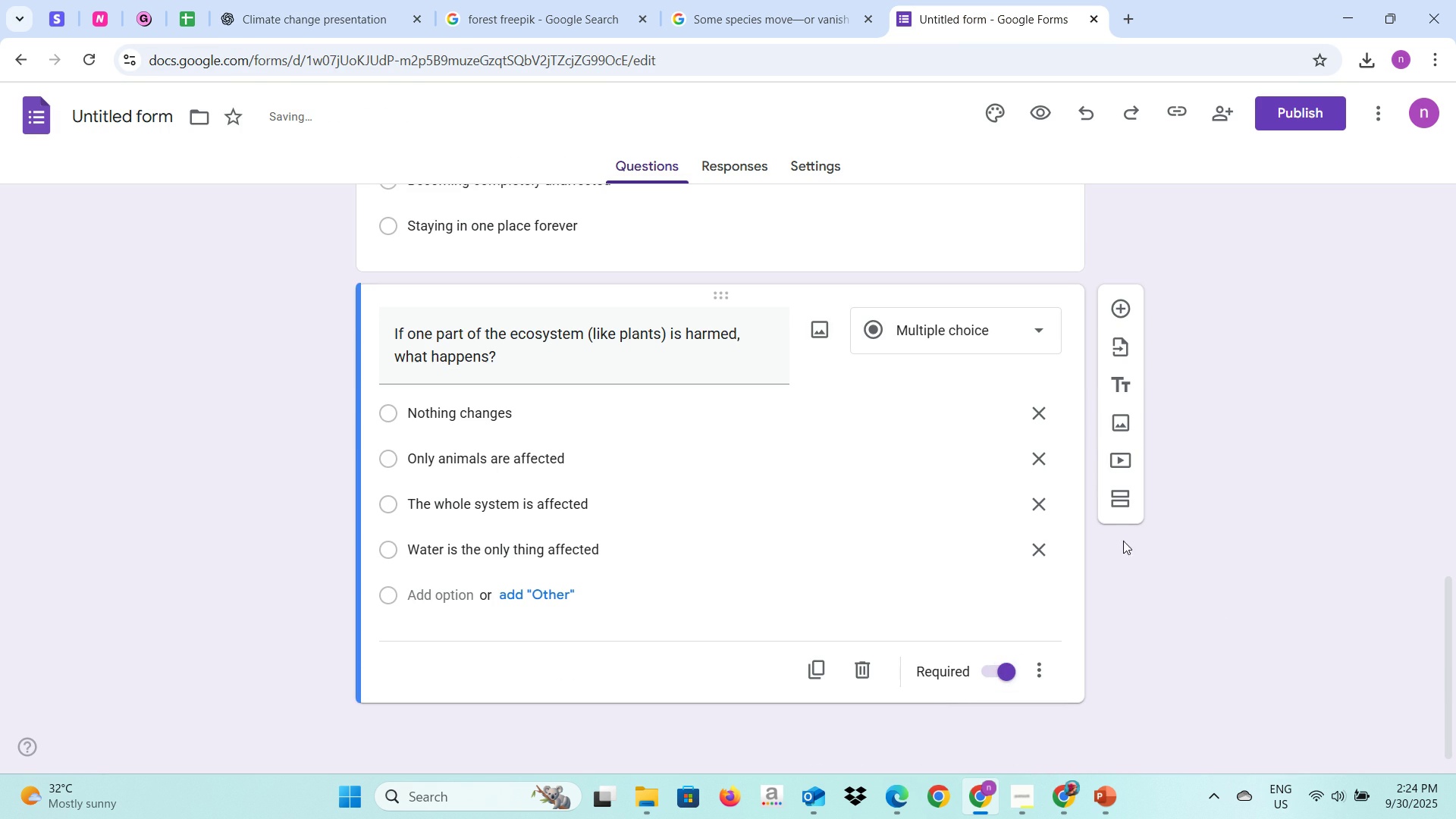 
scroll: coordinate [1112, 531], scroll_direction: up, amount: 19.0
 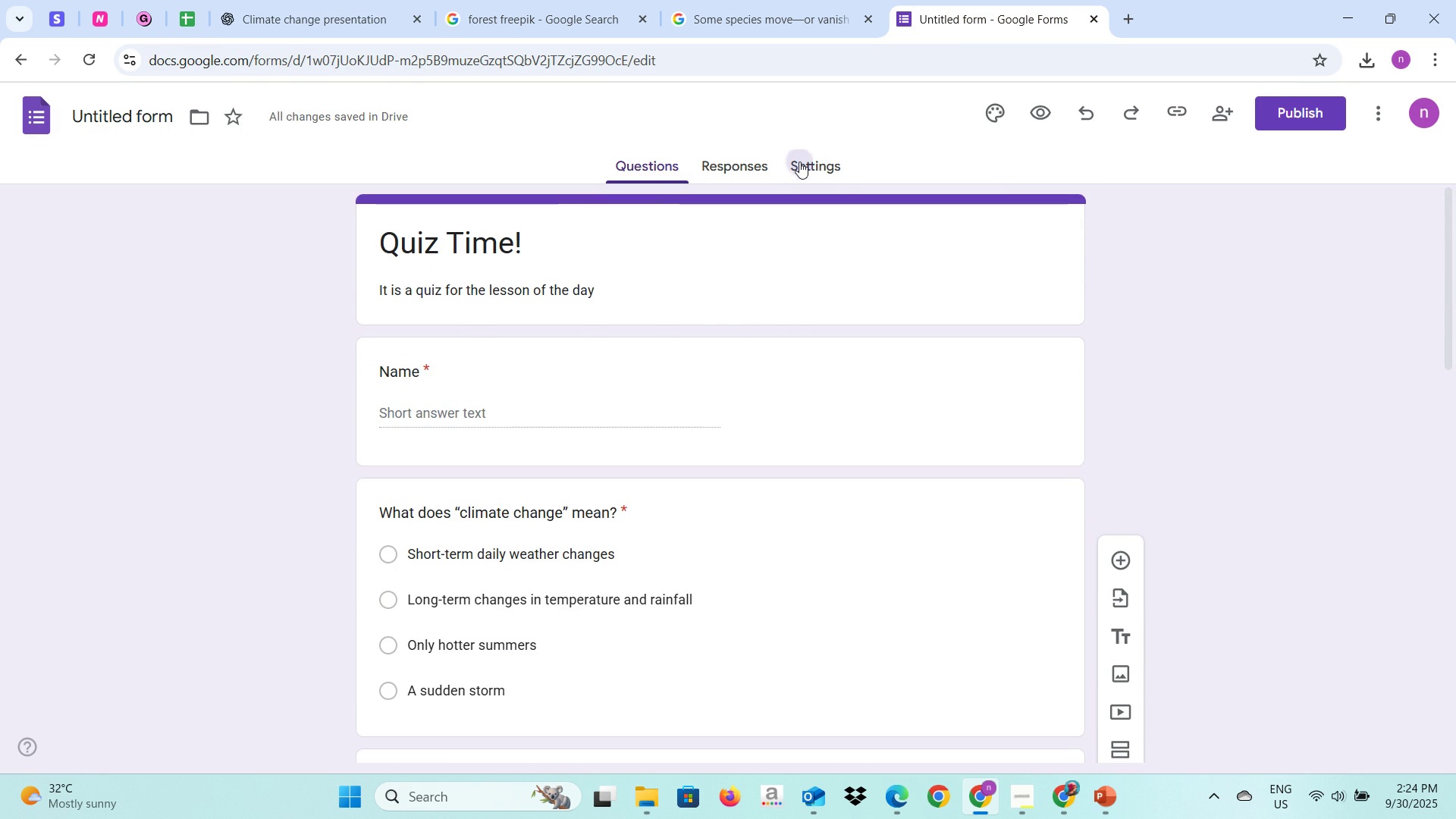 
left_click([799, 162])
 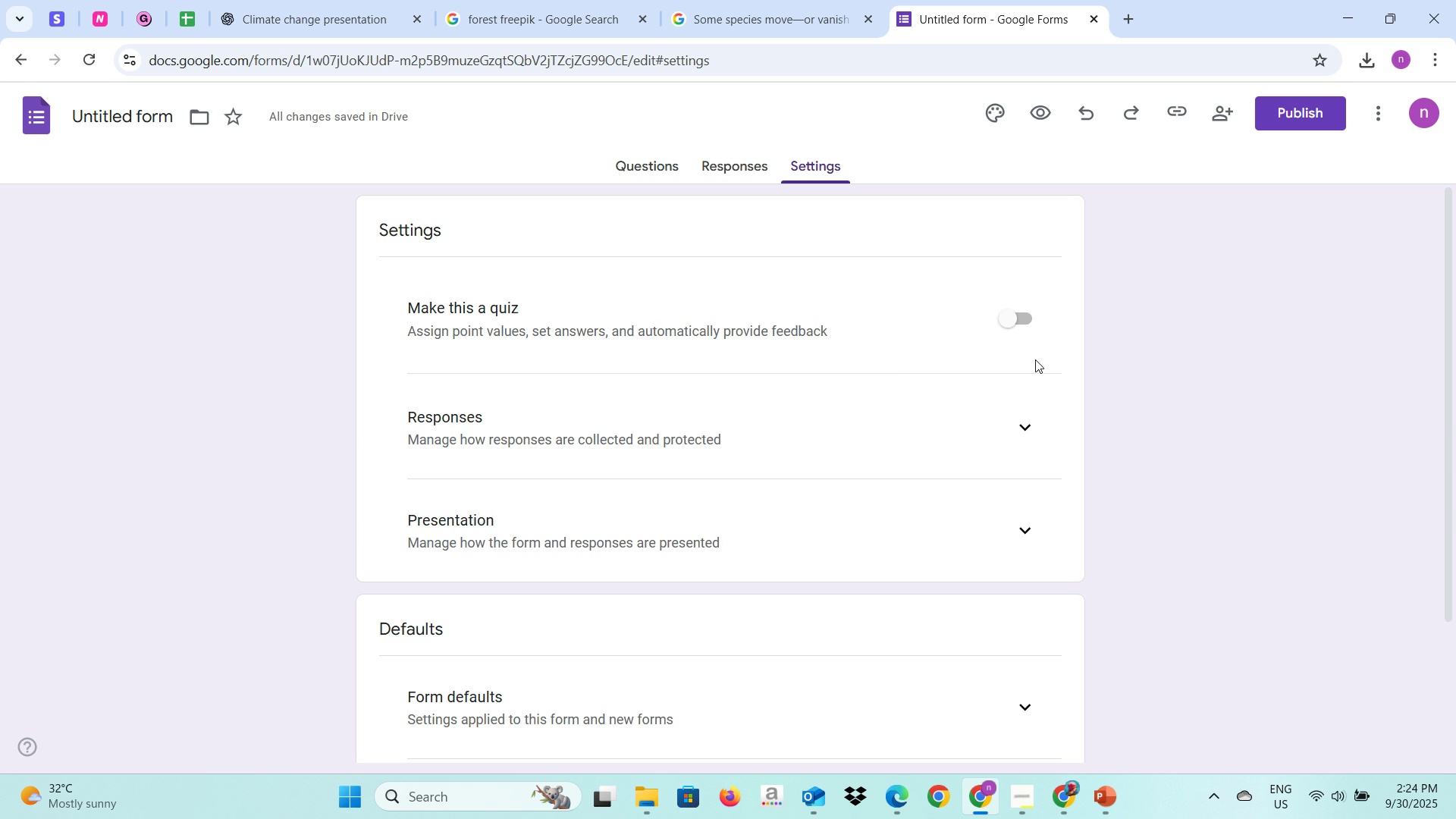 
left_click([1011, 319])
 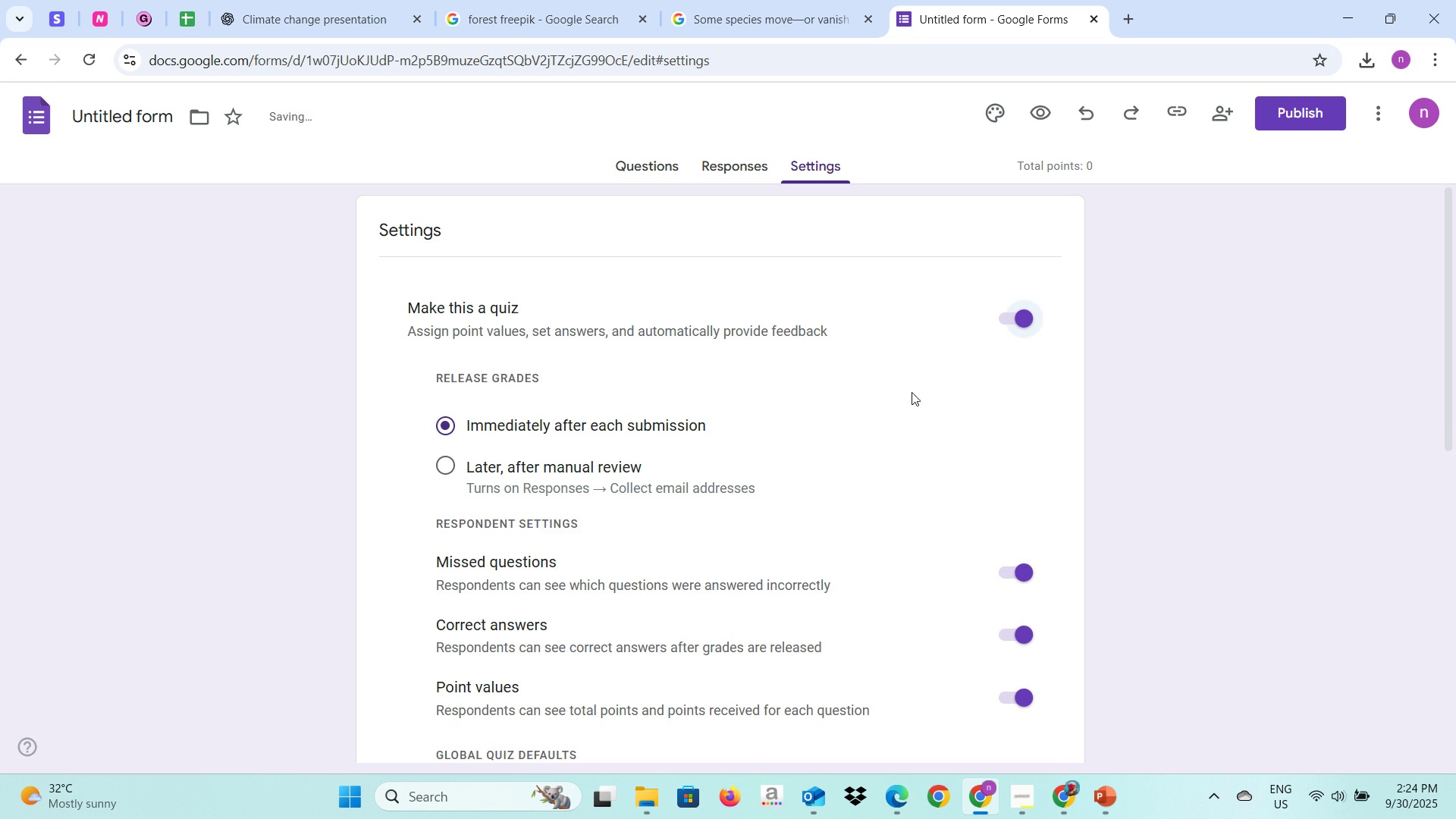 
left_click([632, 478])
 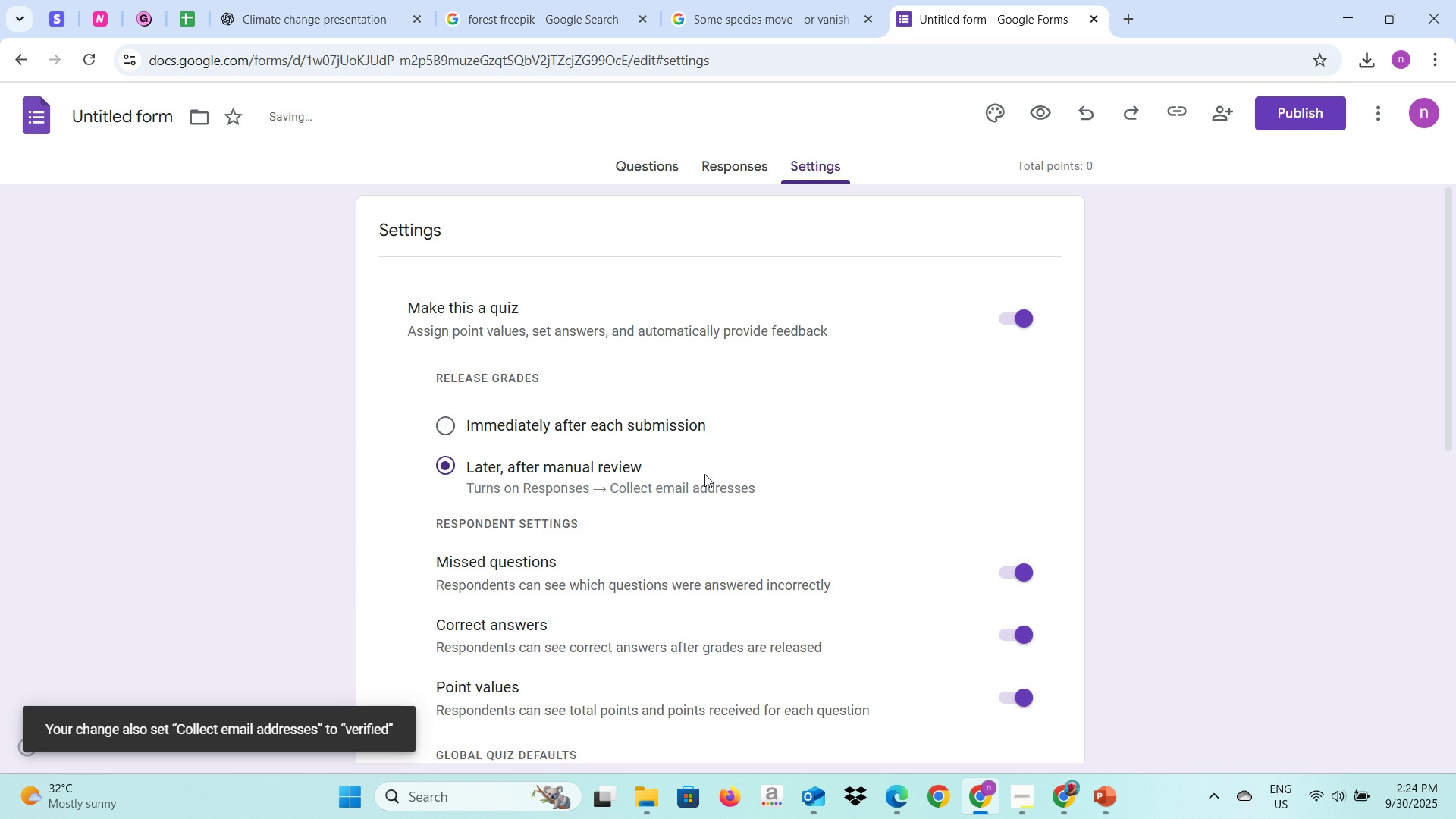 
scroll: coordinate [924, 502], scroll_direction: down, amount: 4.0
 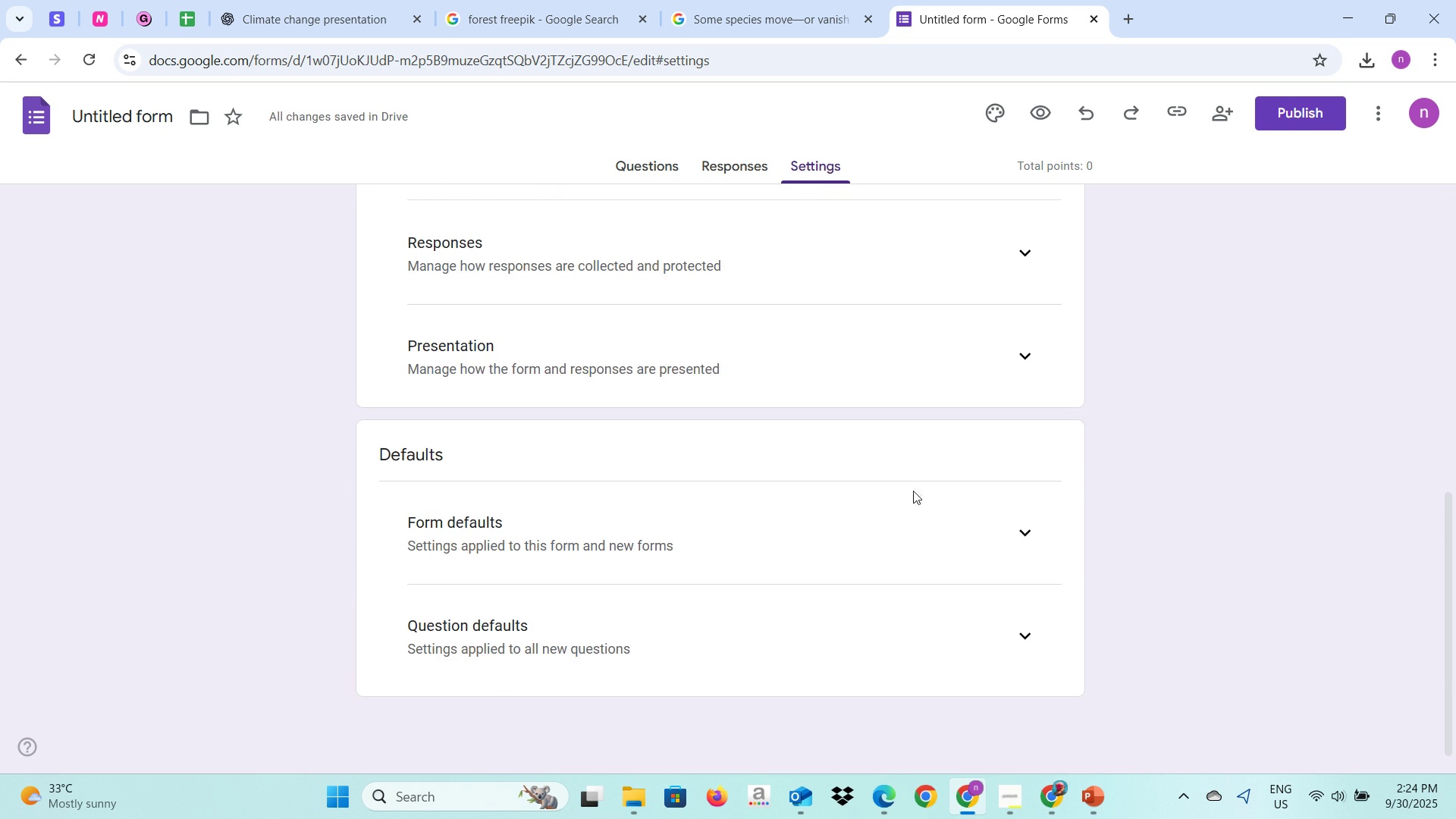 
scroll: coordinate [906, 482], scroll_direction: up, amount: 14.0
 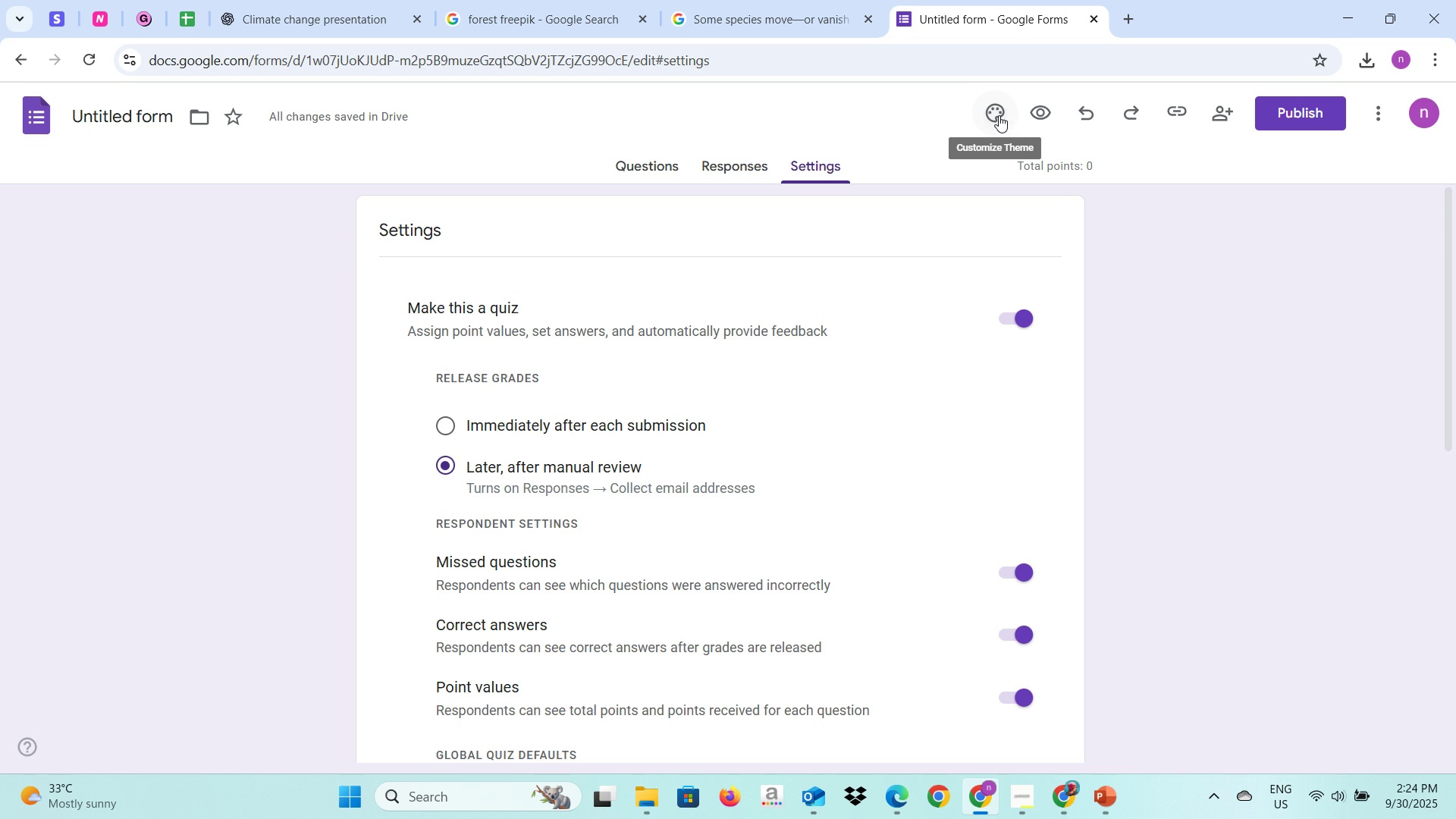 
left_click([999, 115])
 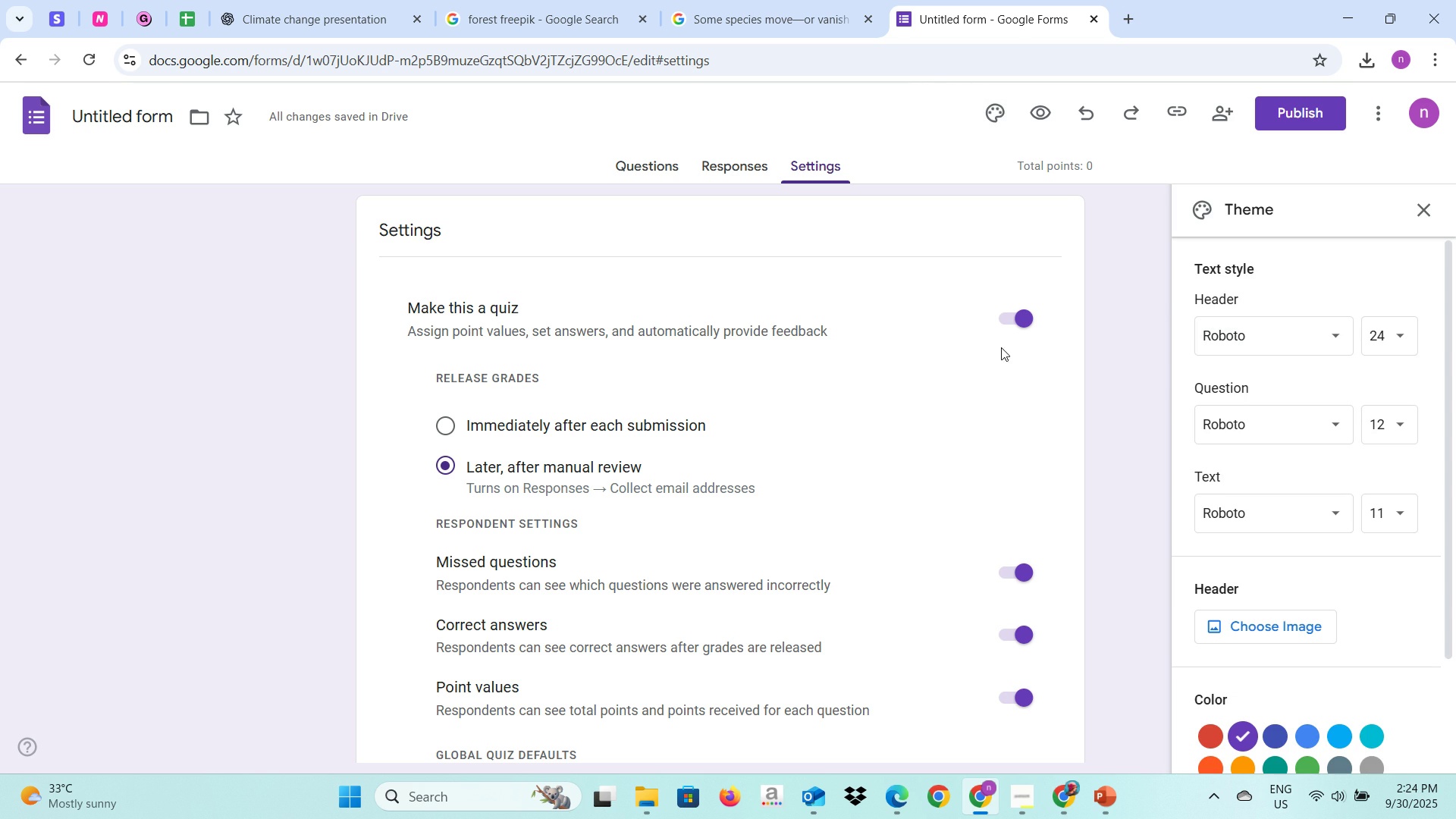 
left_click([1086, 297])
 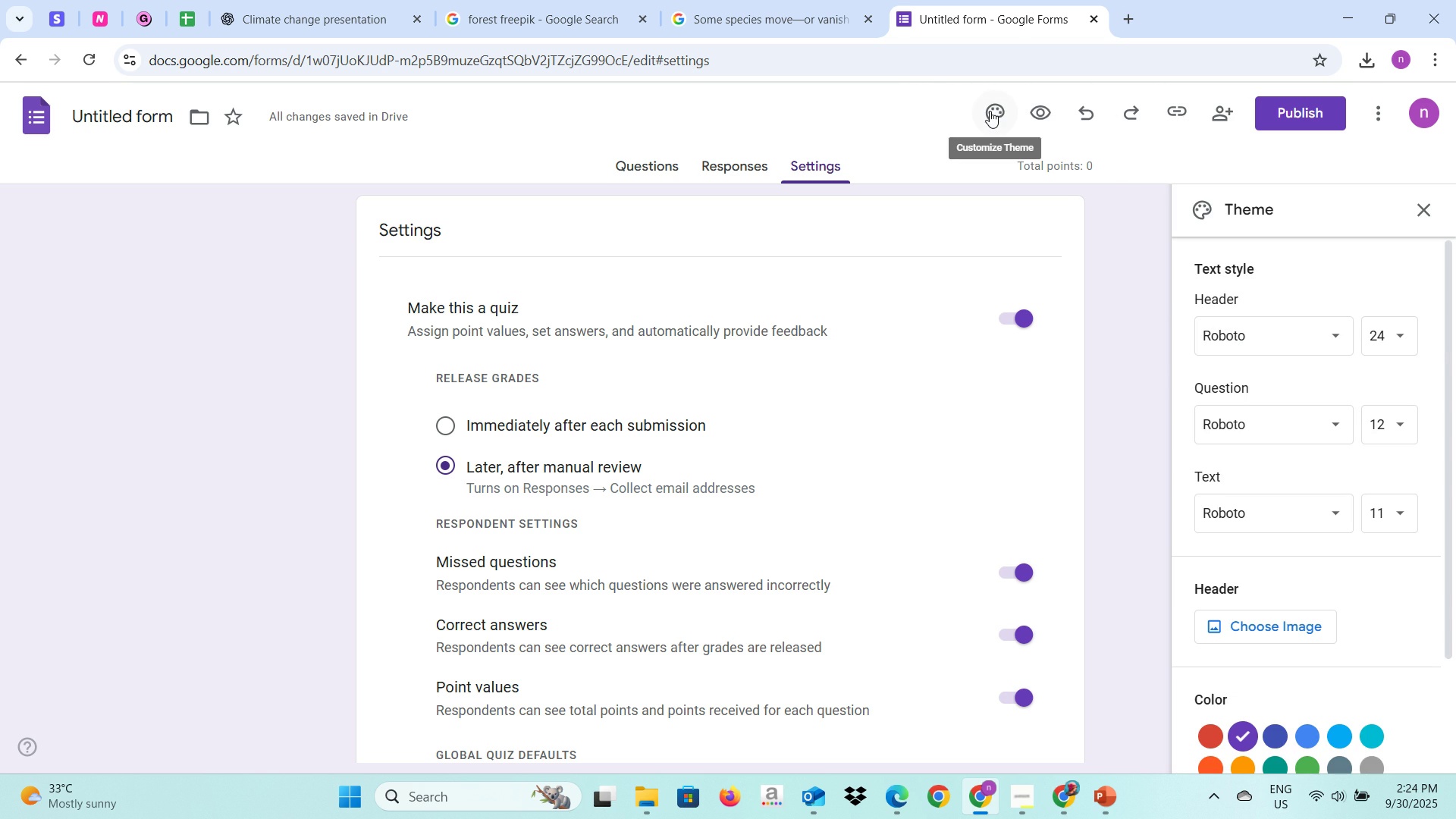 
scroll: coordinate [1222, 491], scroll_direction: down, amount: 3.0
 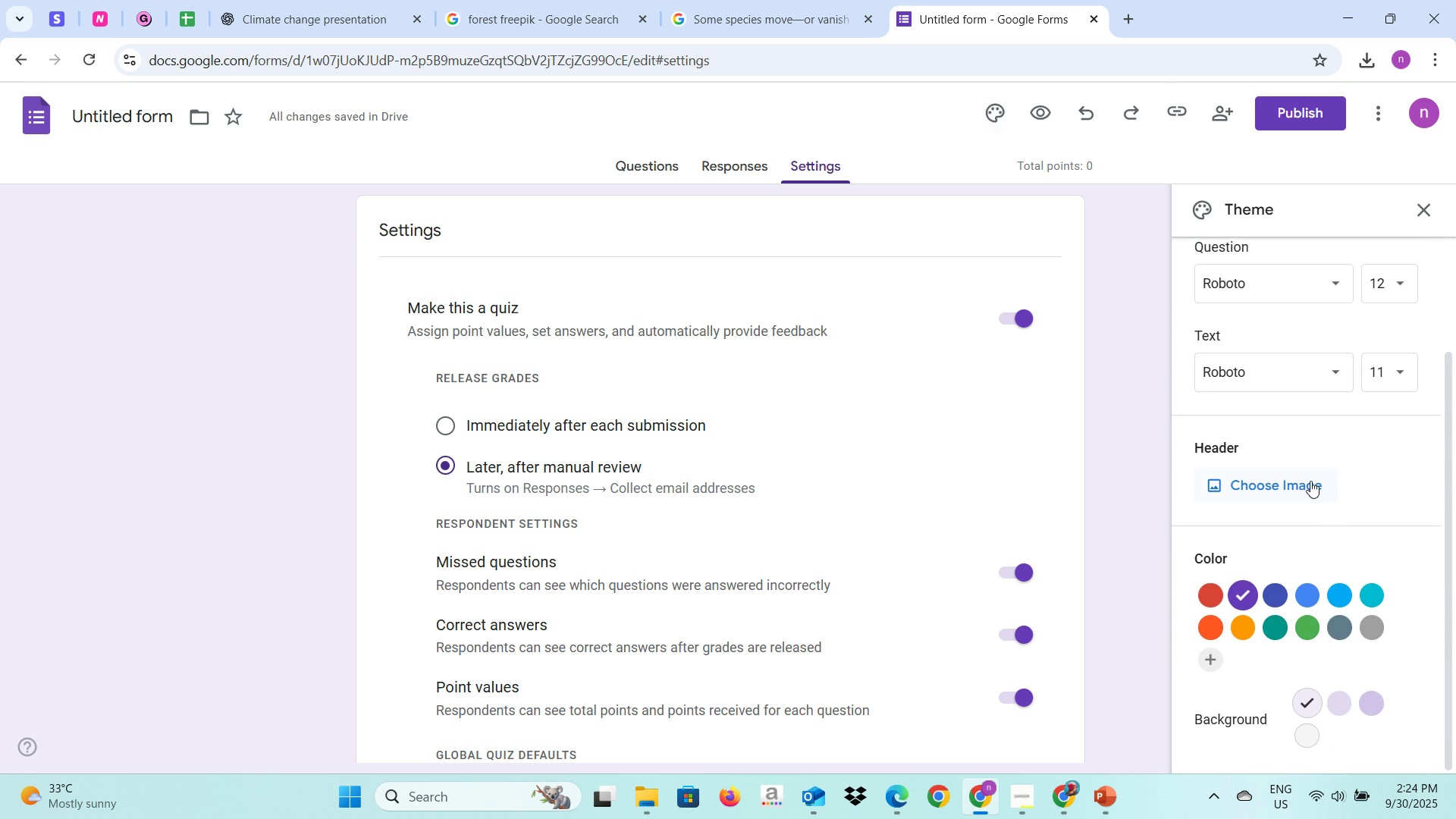 
left_click([1310, 481])
 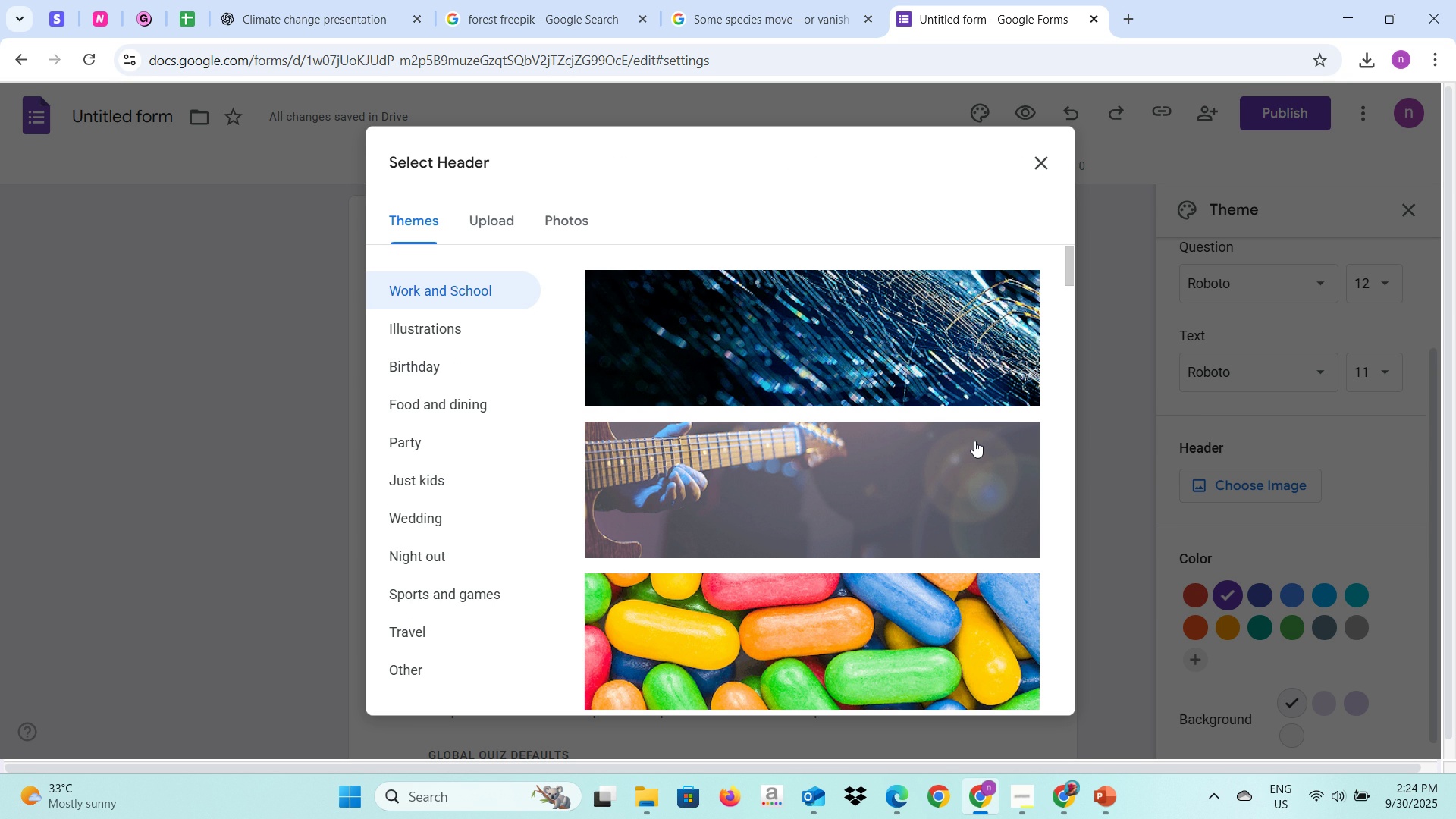 
wait(12.73)
 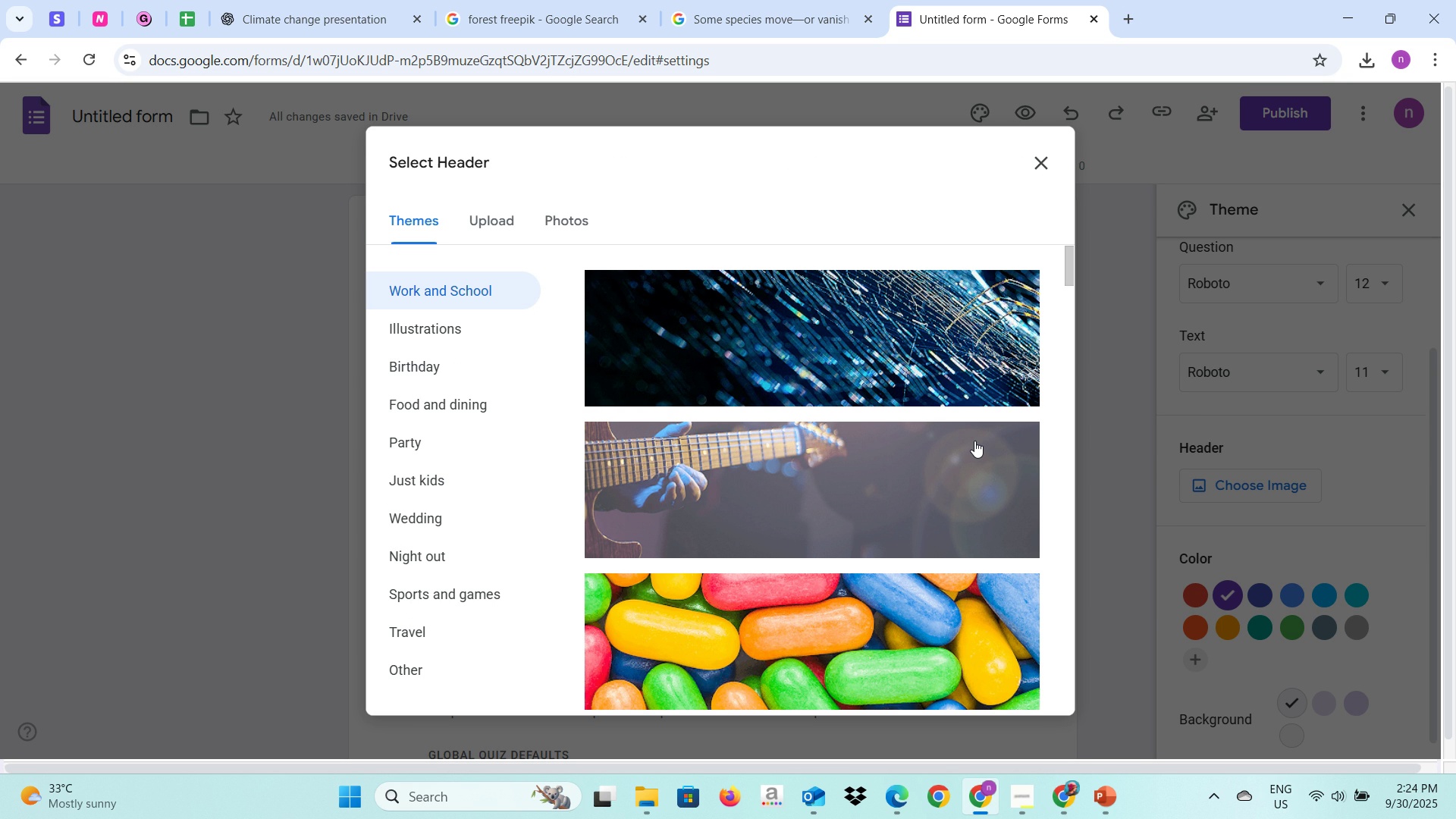 
left_click([412, 662])
 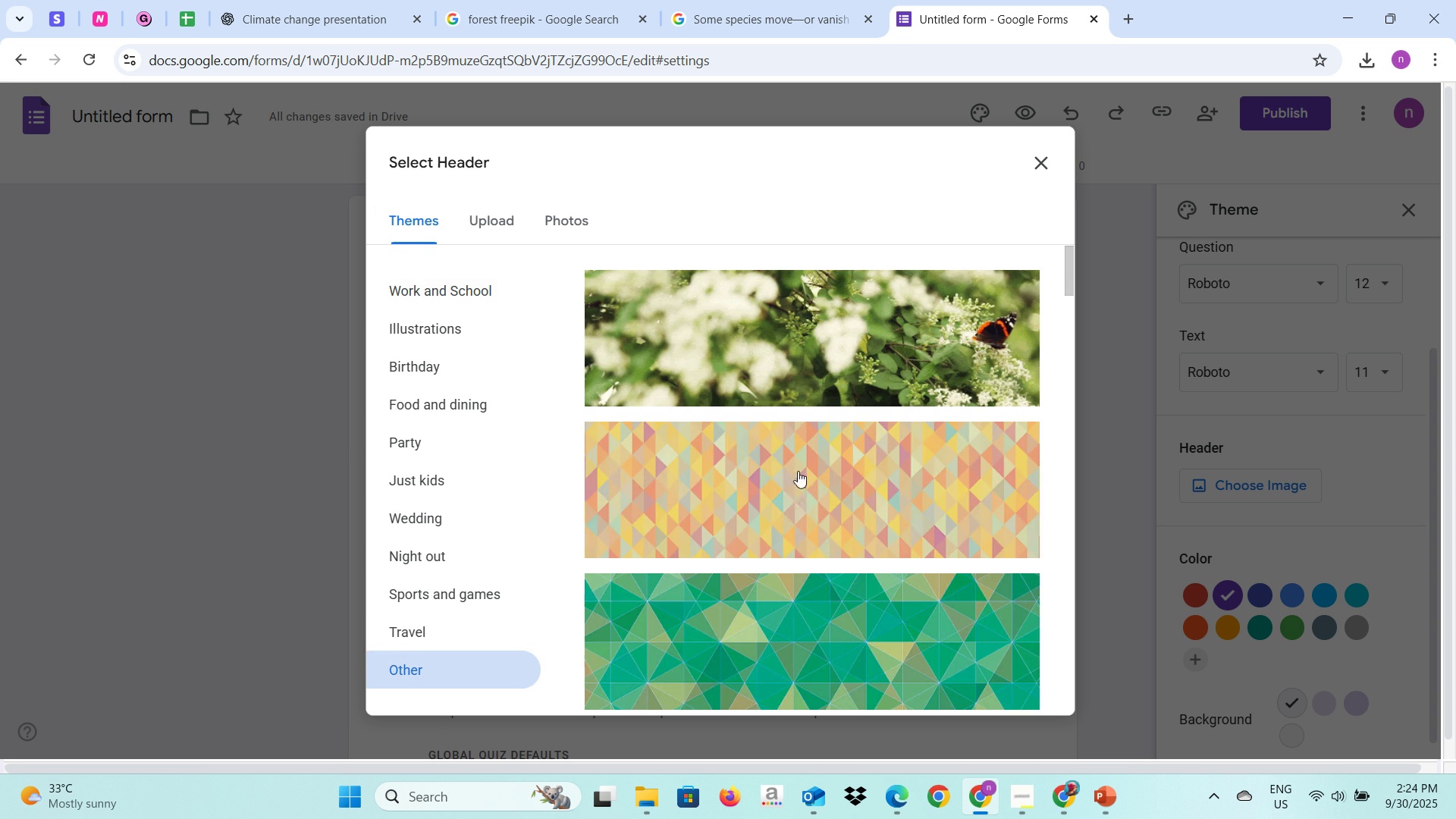 
left_click([799, 349])
 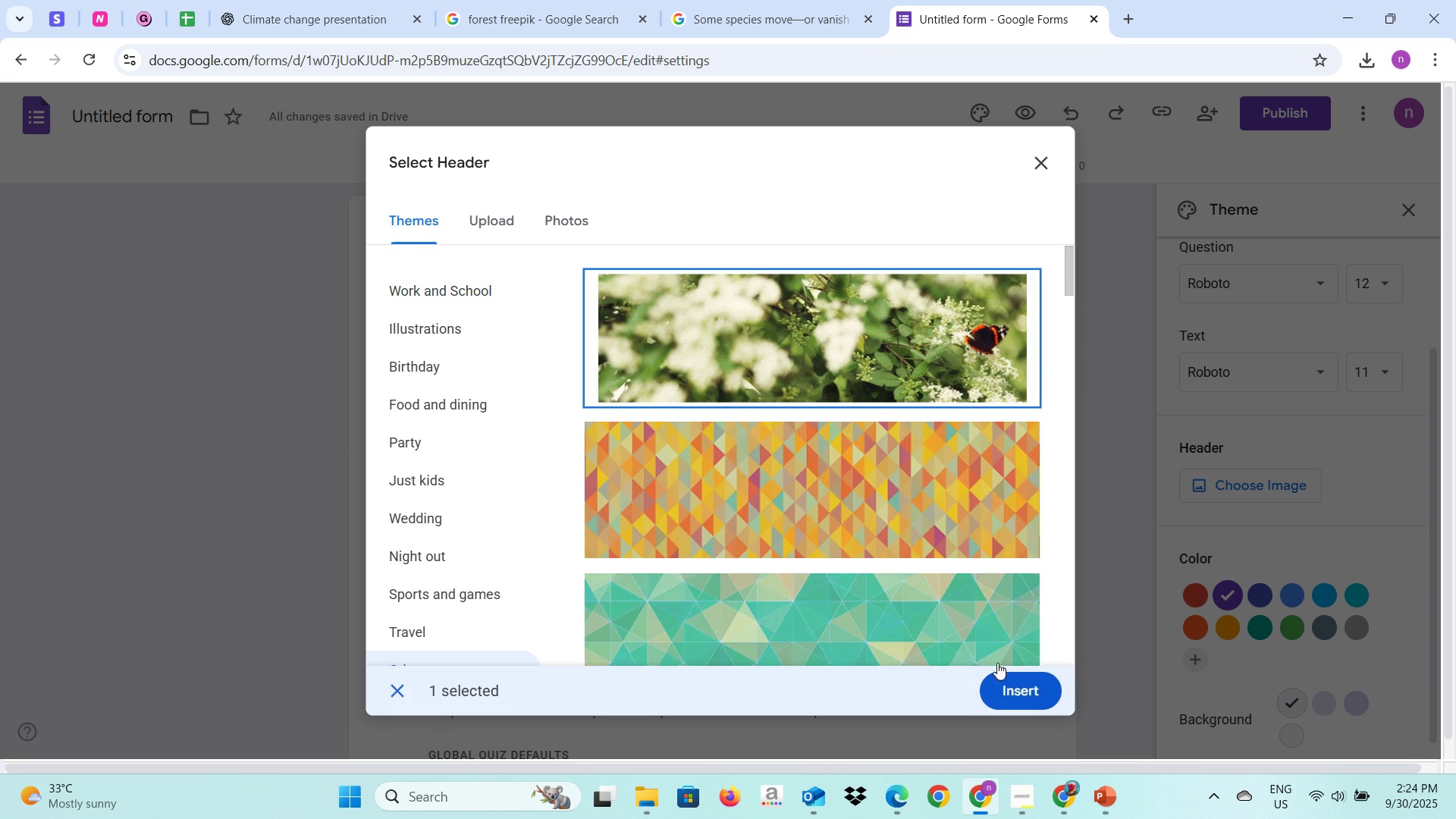 
left_click([1005, 688])
 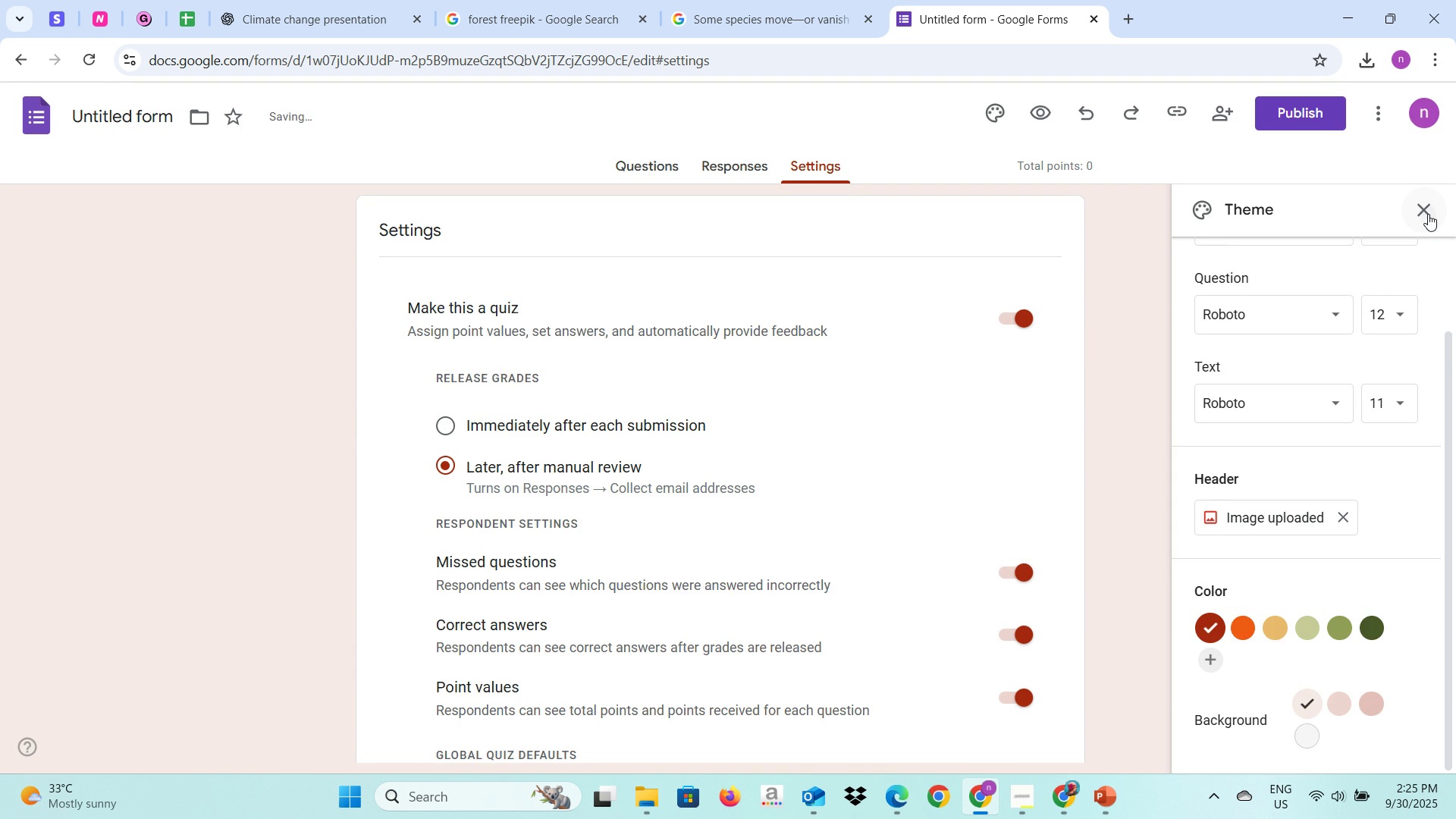 
wait(7.03)
 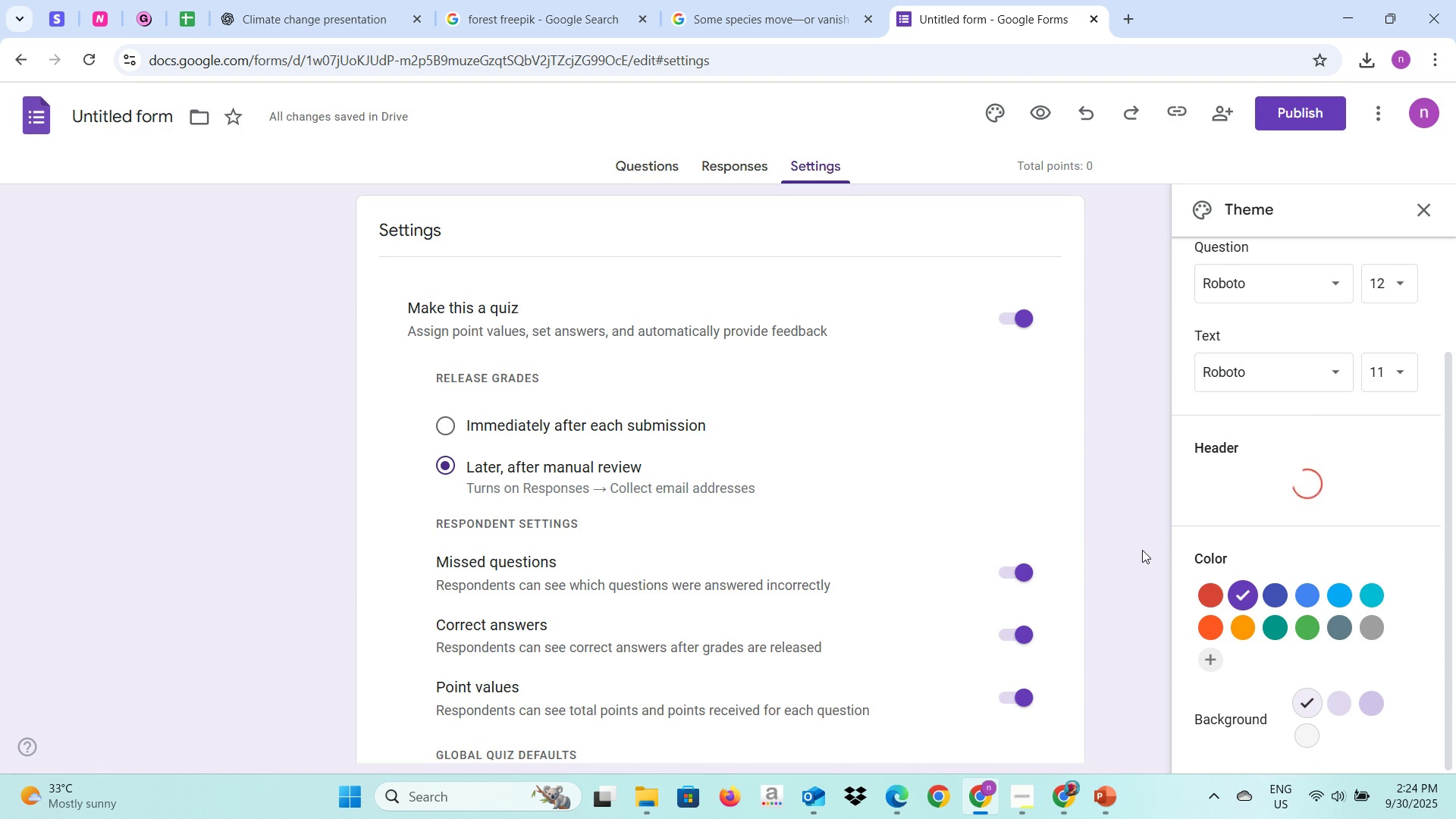 
left_click([1192, 319])
 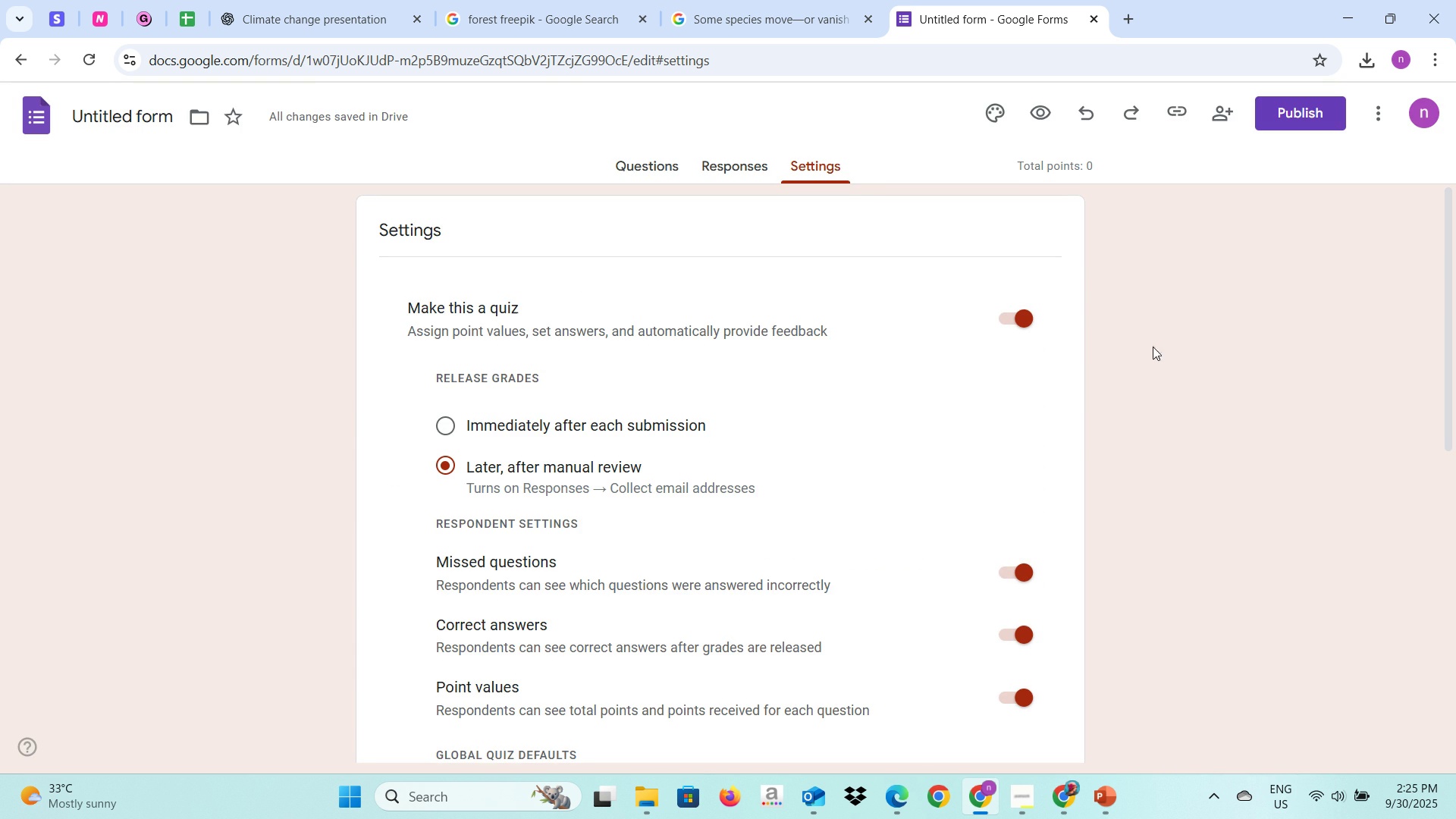 
scroll: coordinate [1153, 344], scroll_direction: up, amount: 3.0
 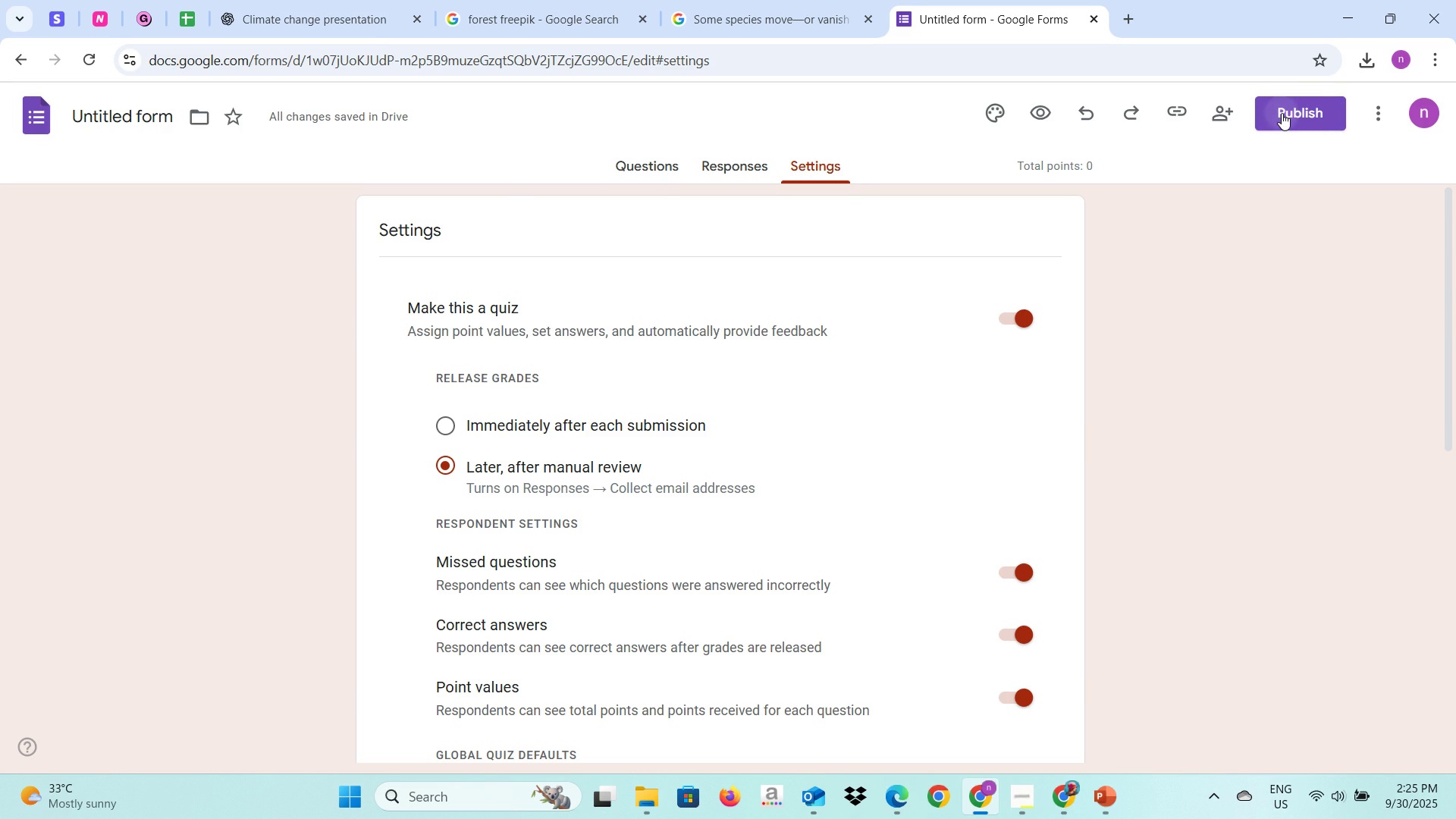 
left_click([1282, 113])
 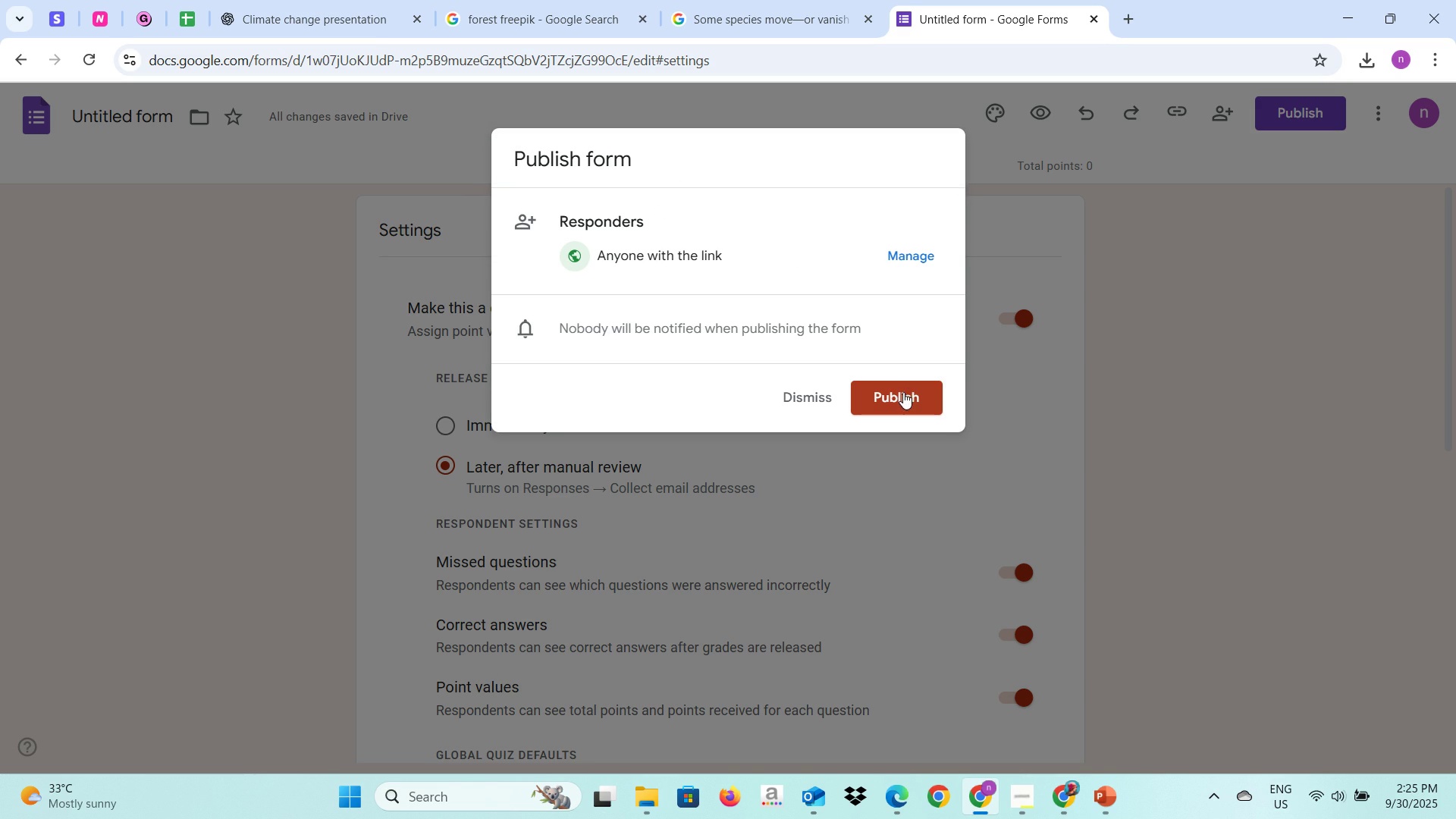 
left_click([902, 393])
 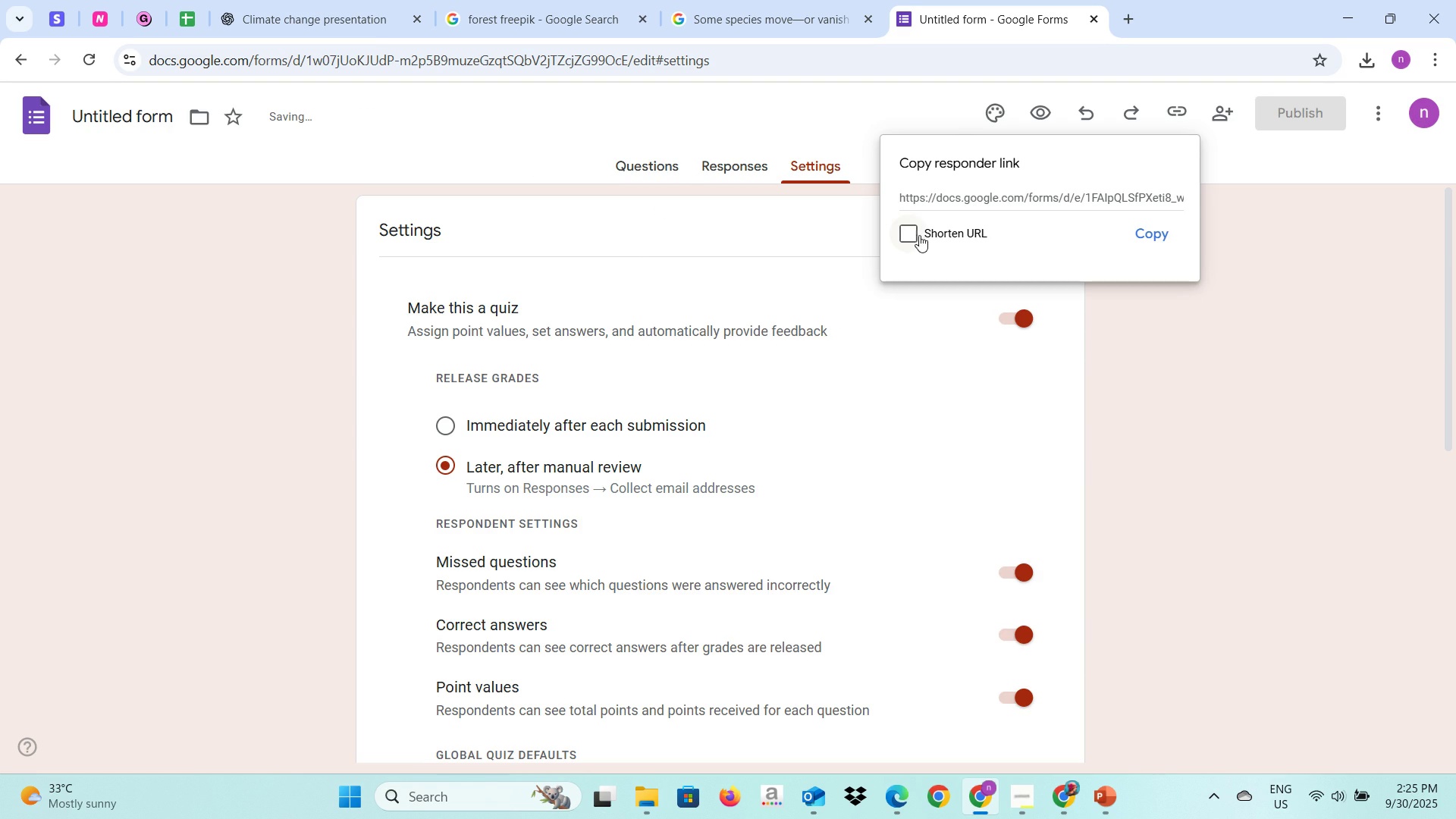 
left_click([915, 235])
 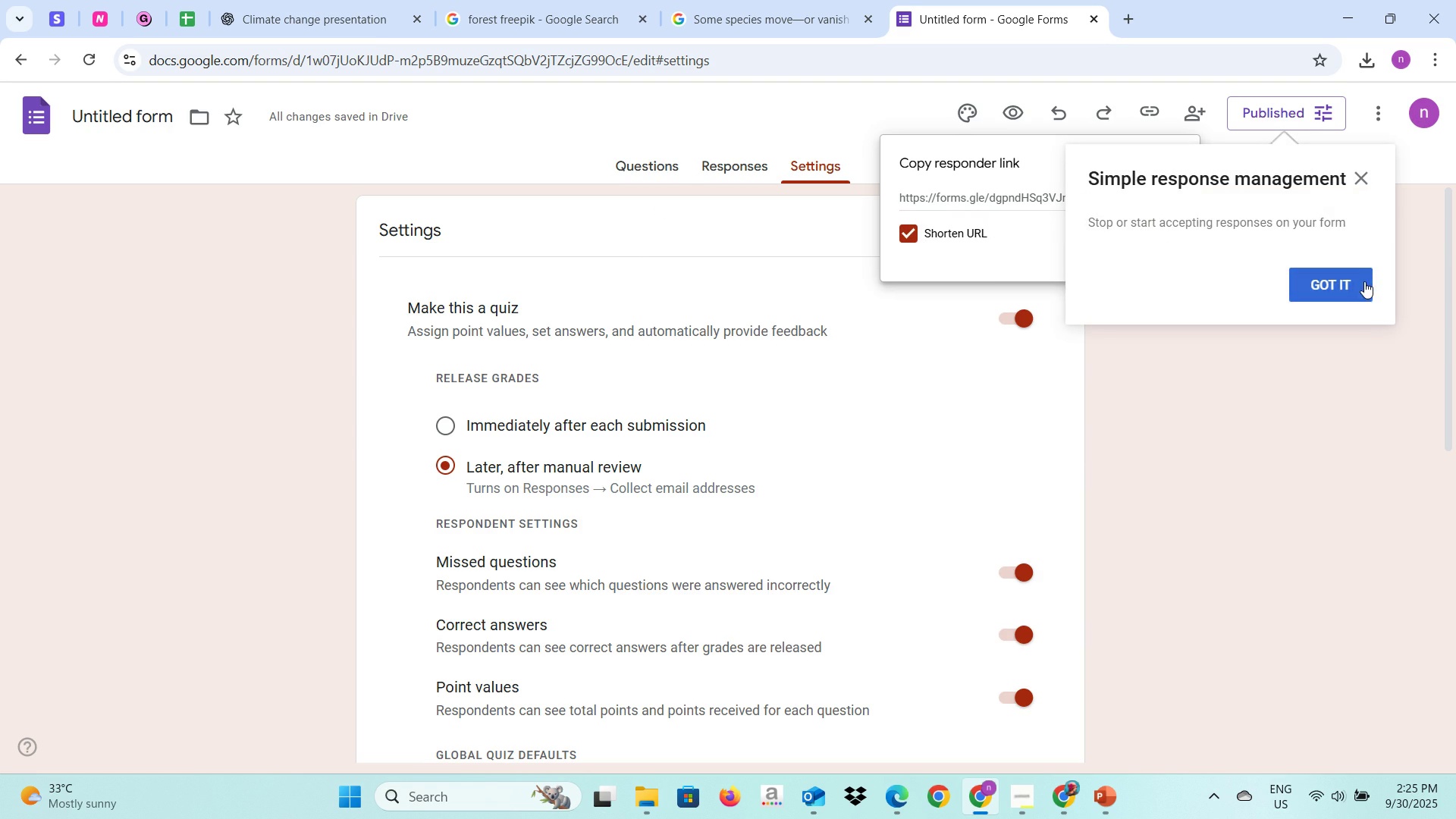 
left_click([1357, 278])
 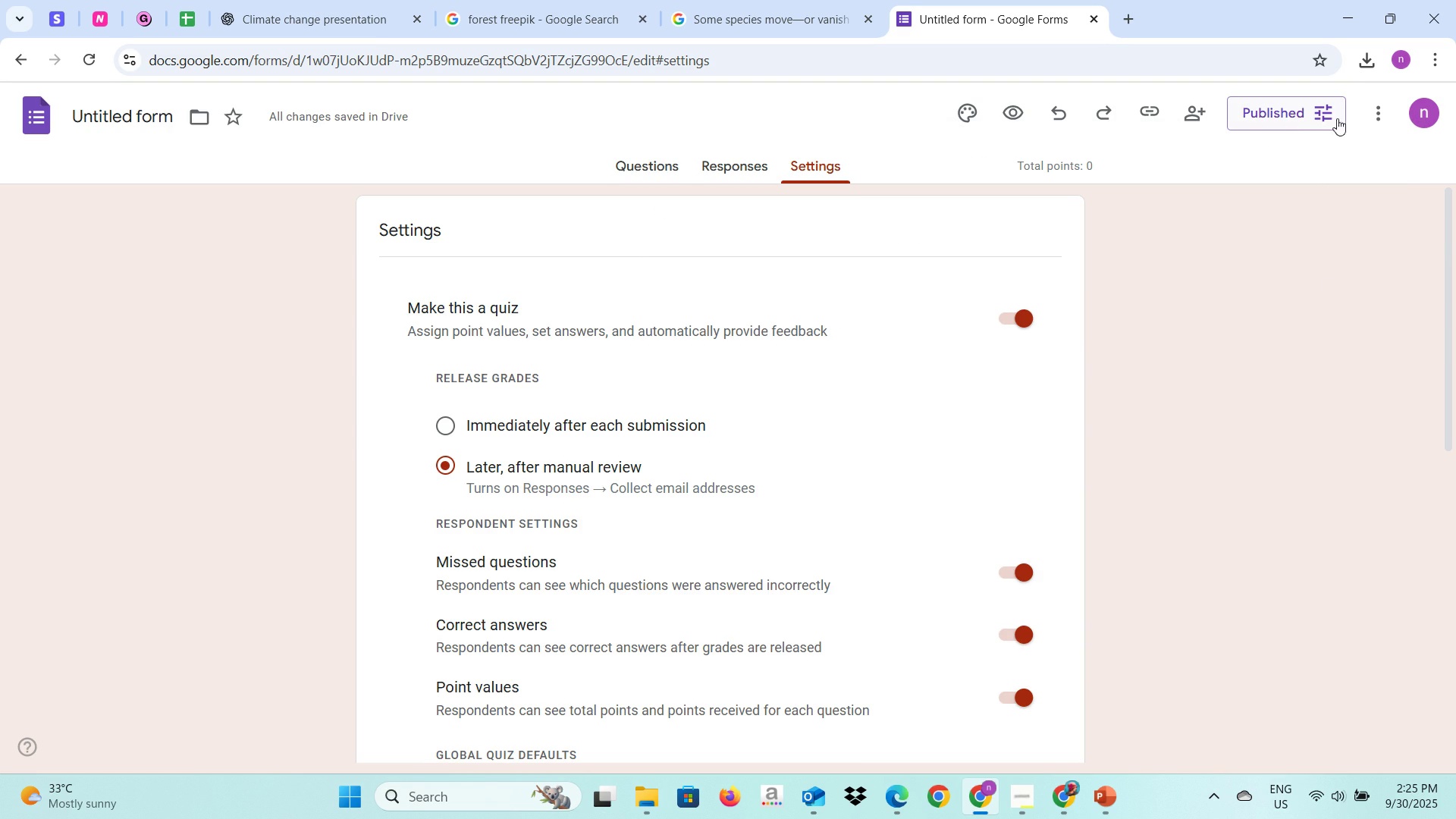 
left_click([1332, 119])
 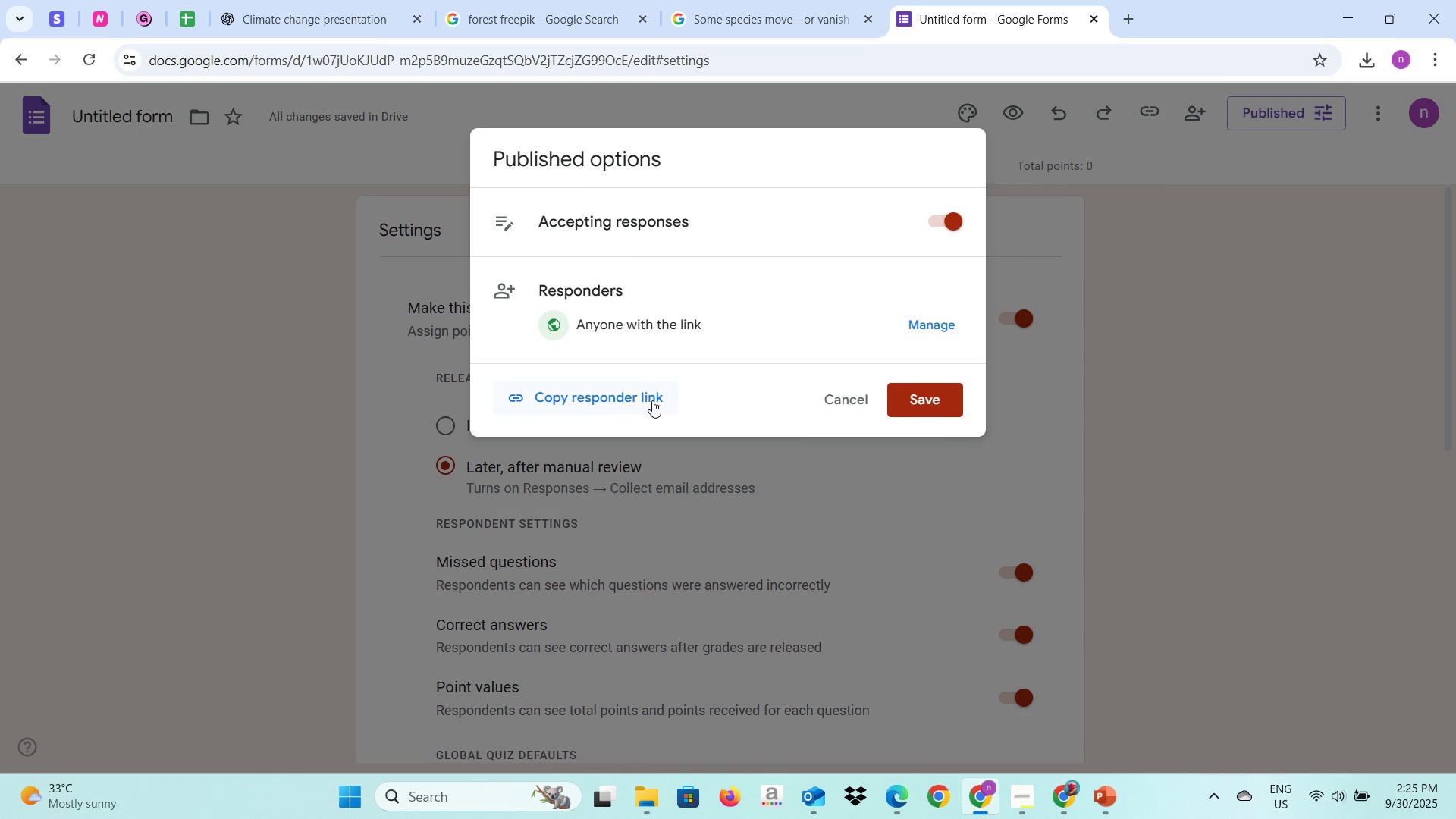 
left_click([652, 400])
 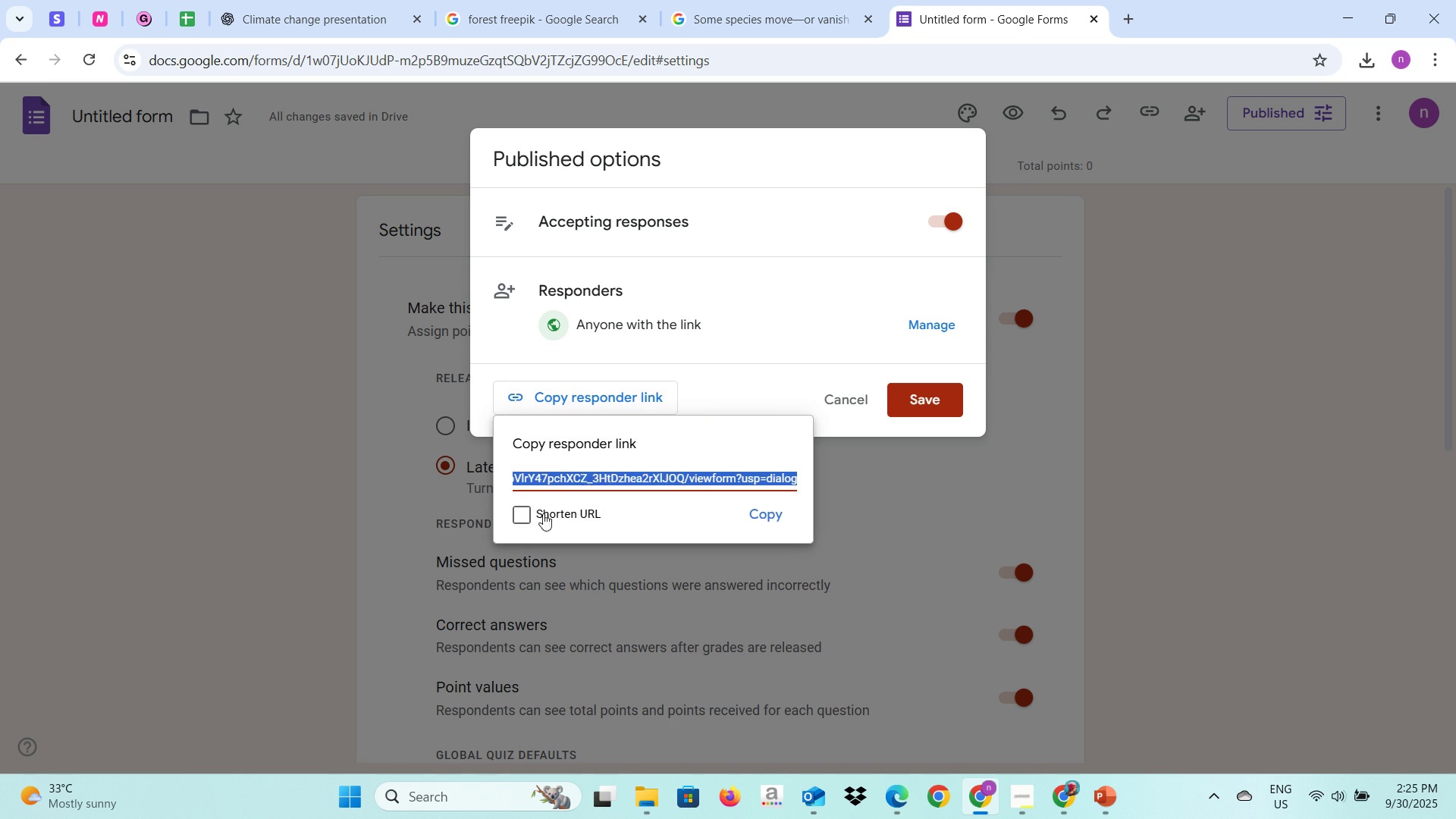 
left_click([527, 517])
 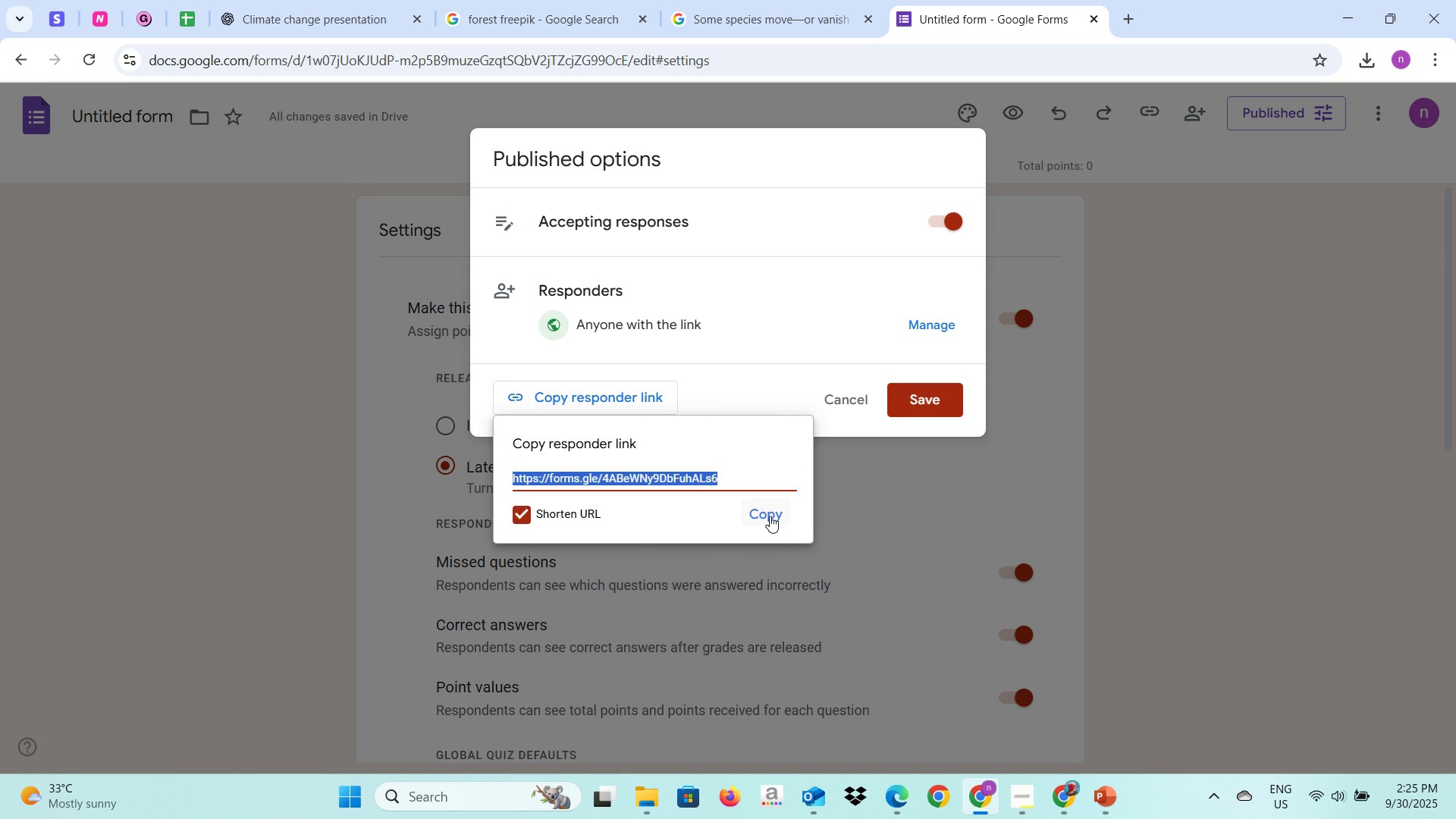 
left_click([770, 516])
 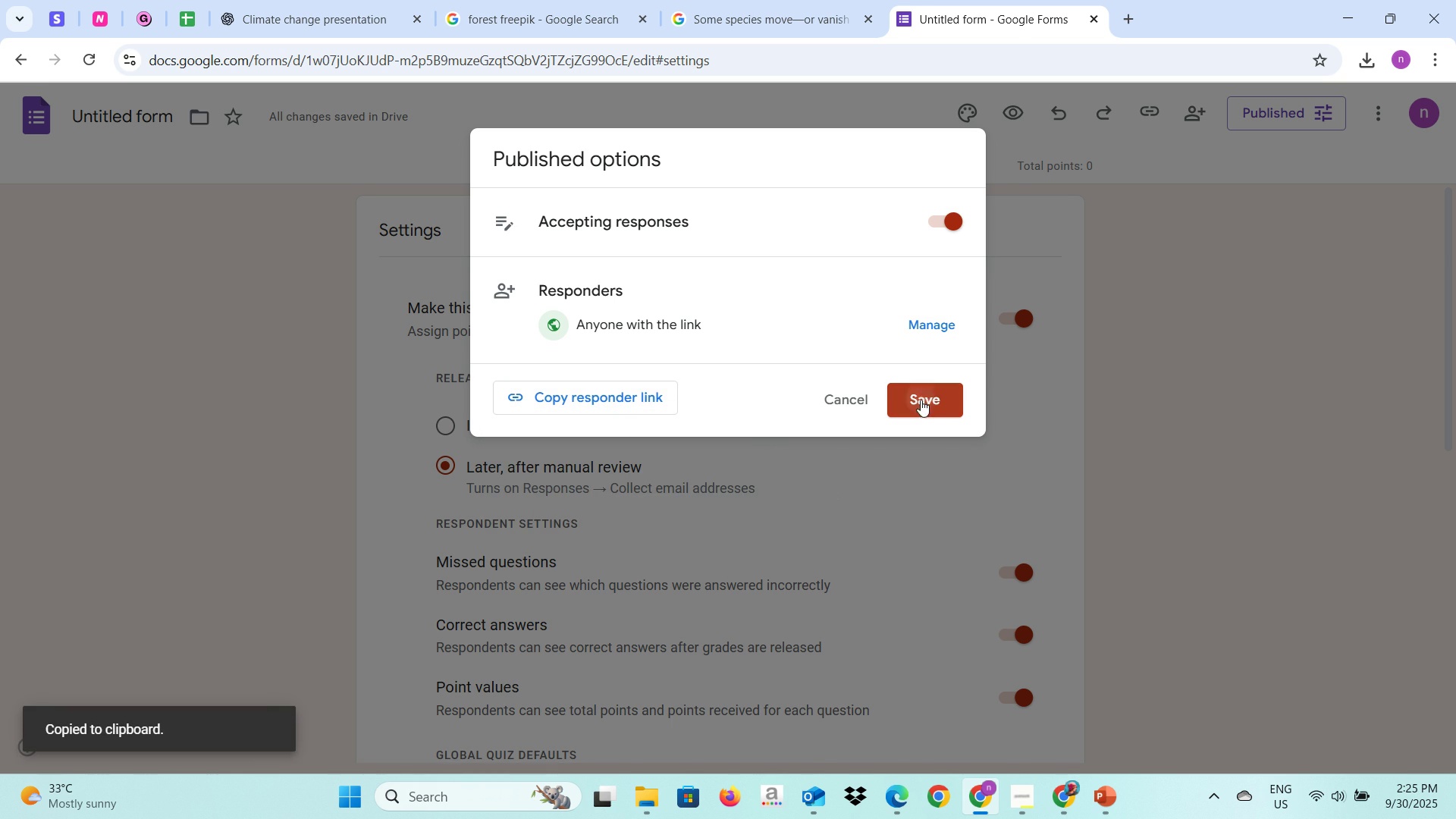 
left_click([921, 400])